 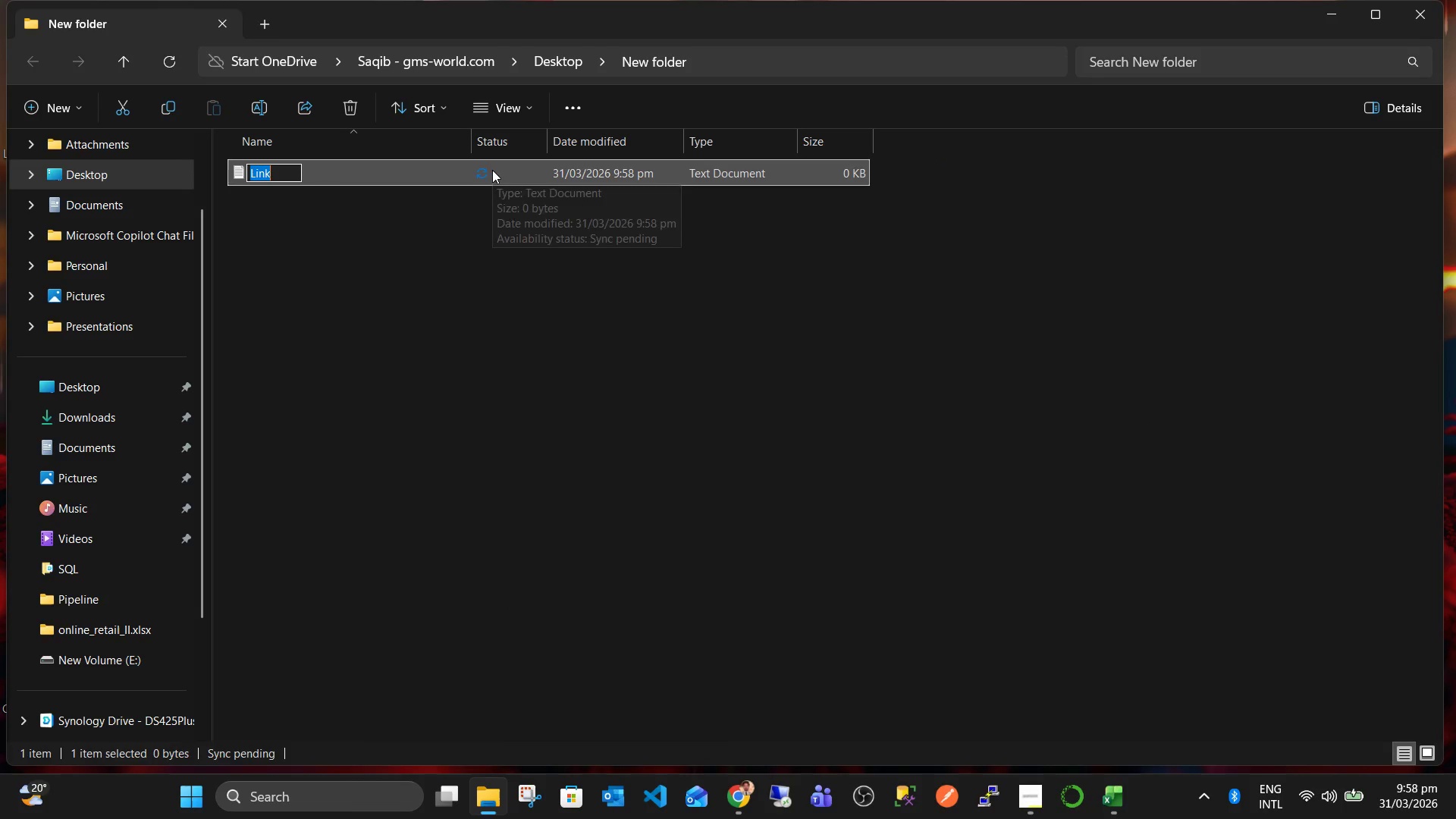 
key(ArrowLeft)
 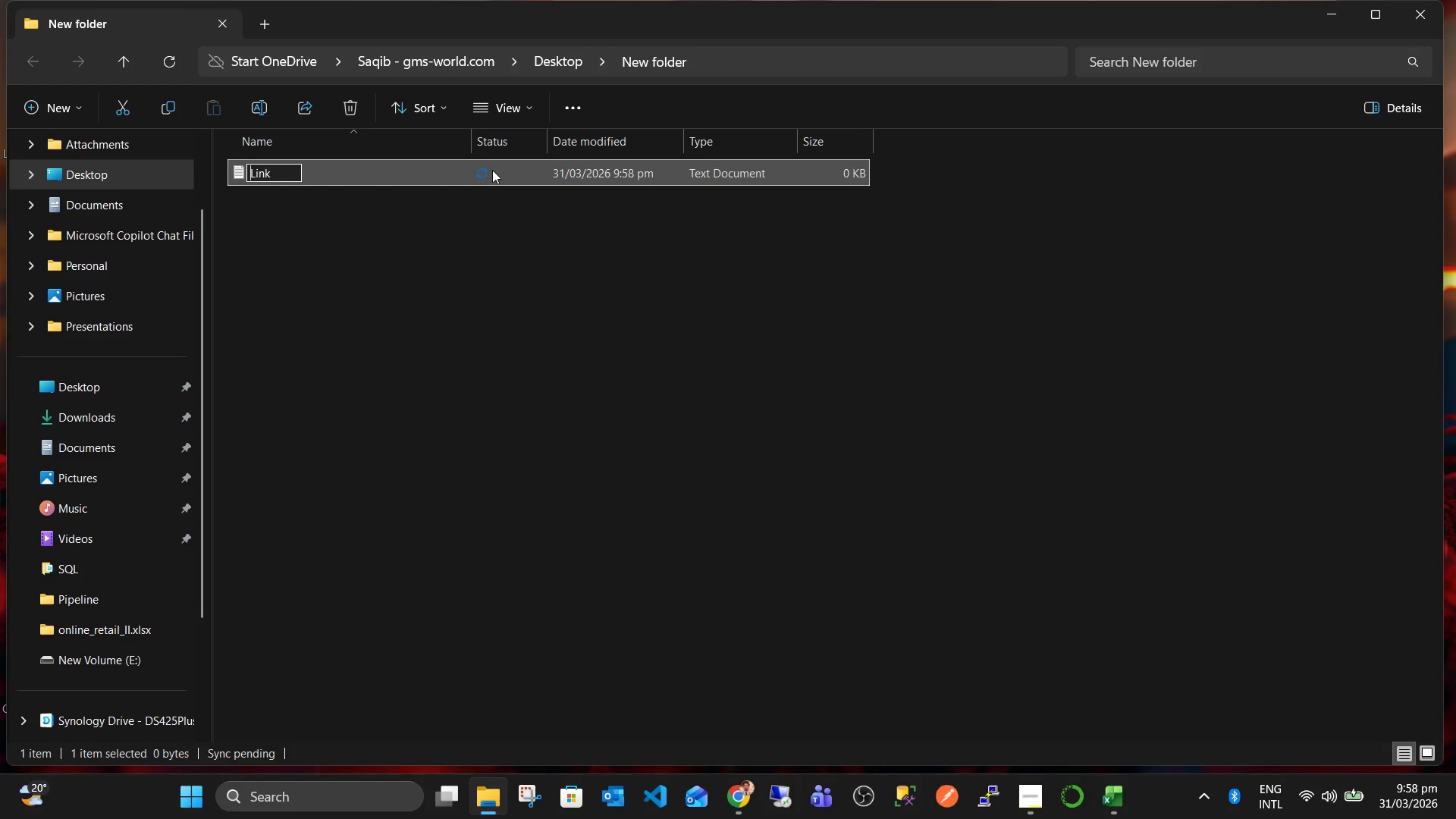 
key(Control+ControlLeft)
 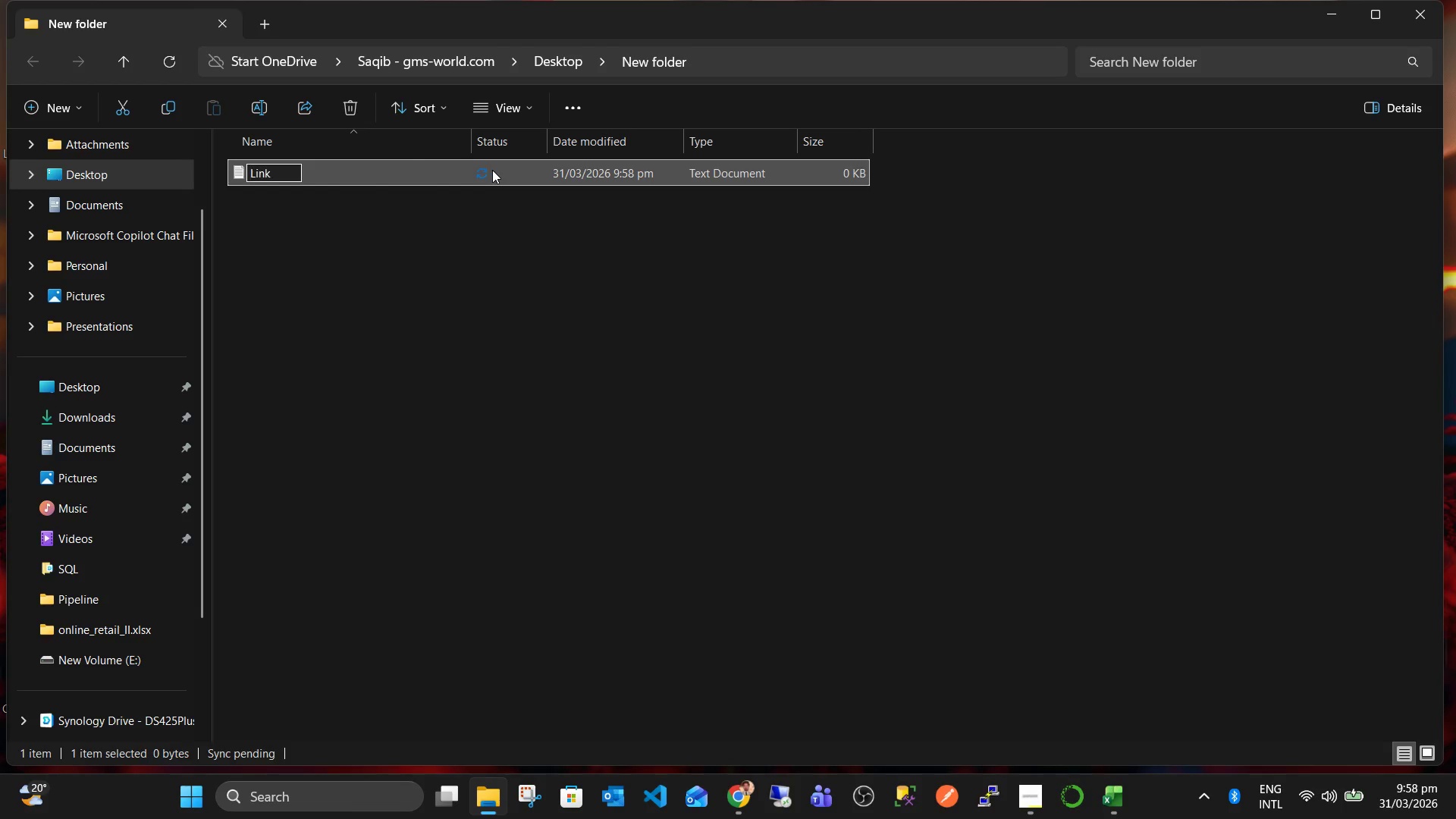 
key(Control+V)
 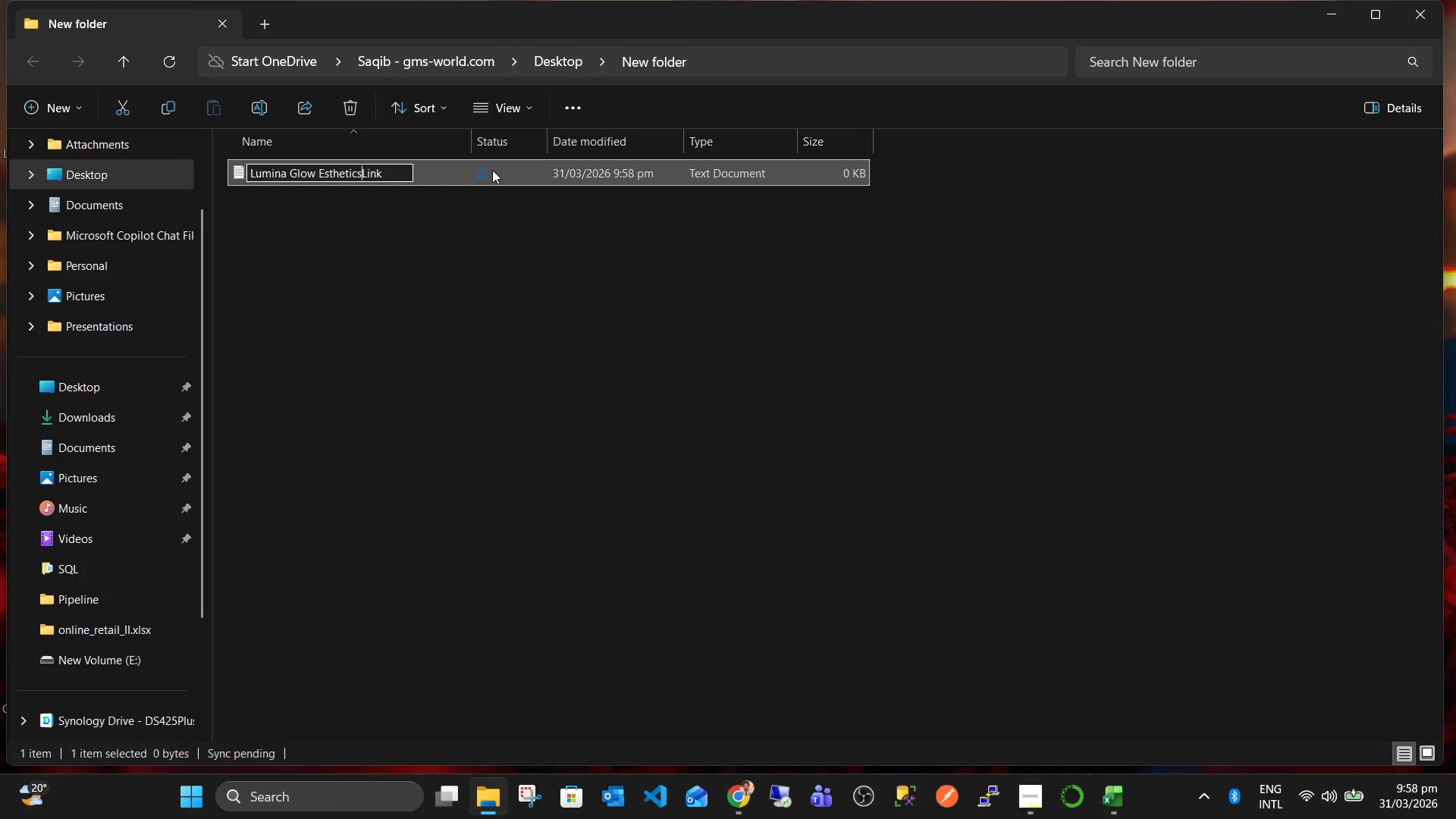 
type( Google Sheeti)
key(Backspace)
type(s )
 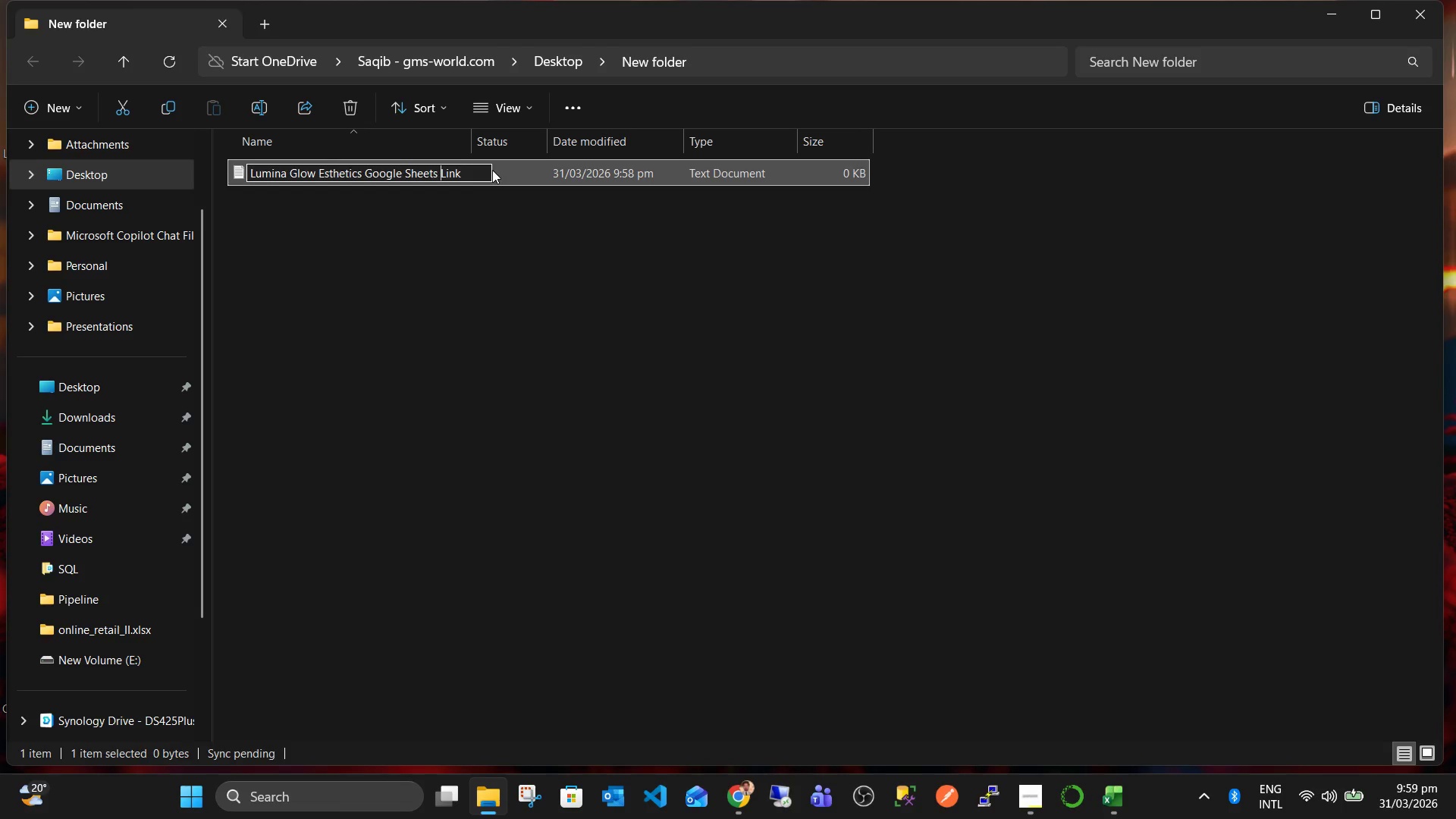 
 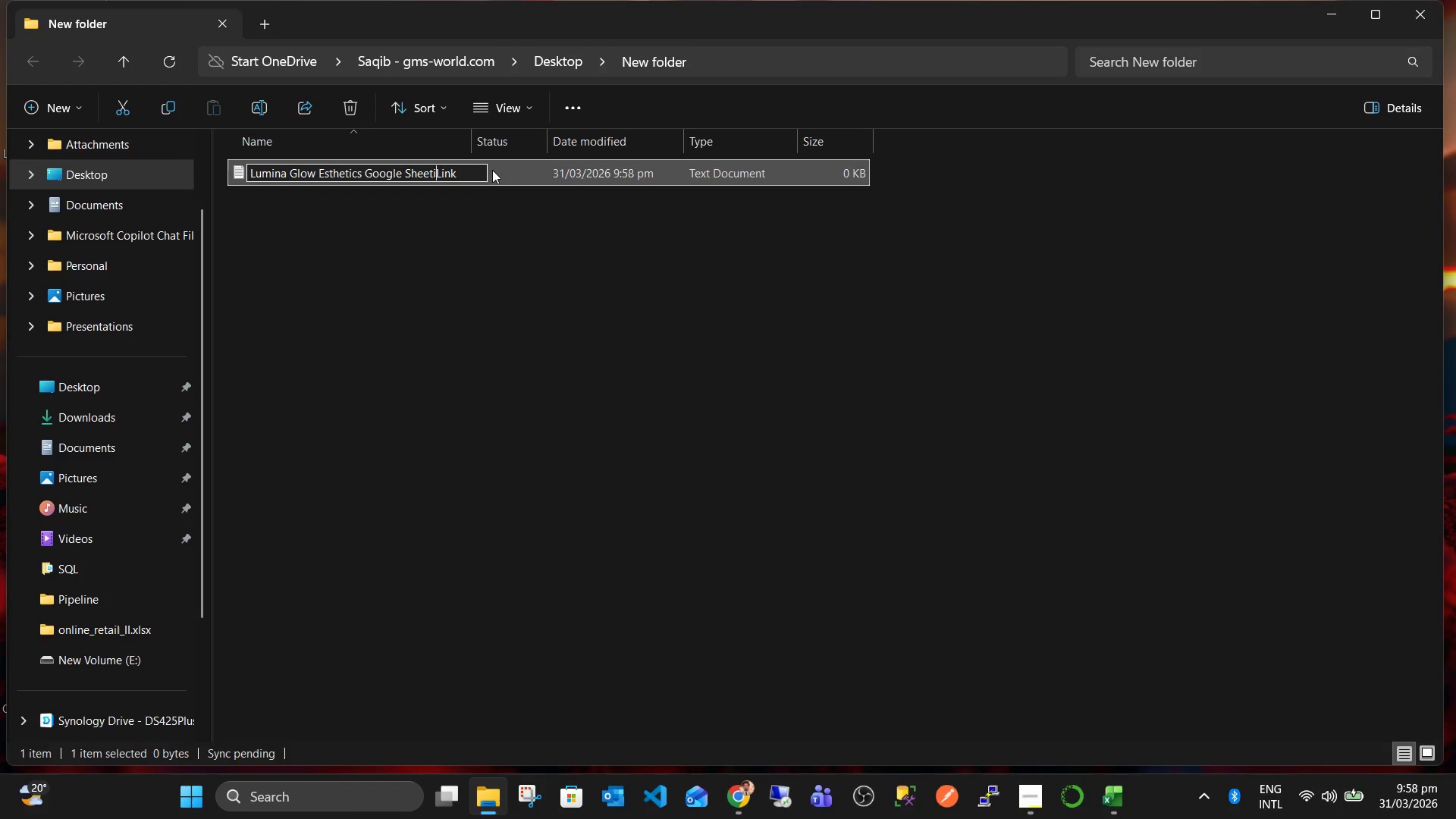 
key(Enter)
 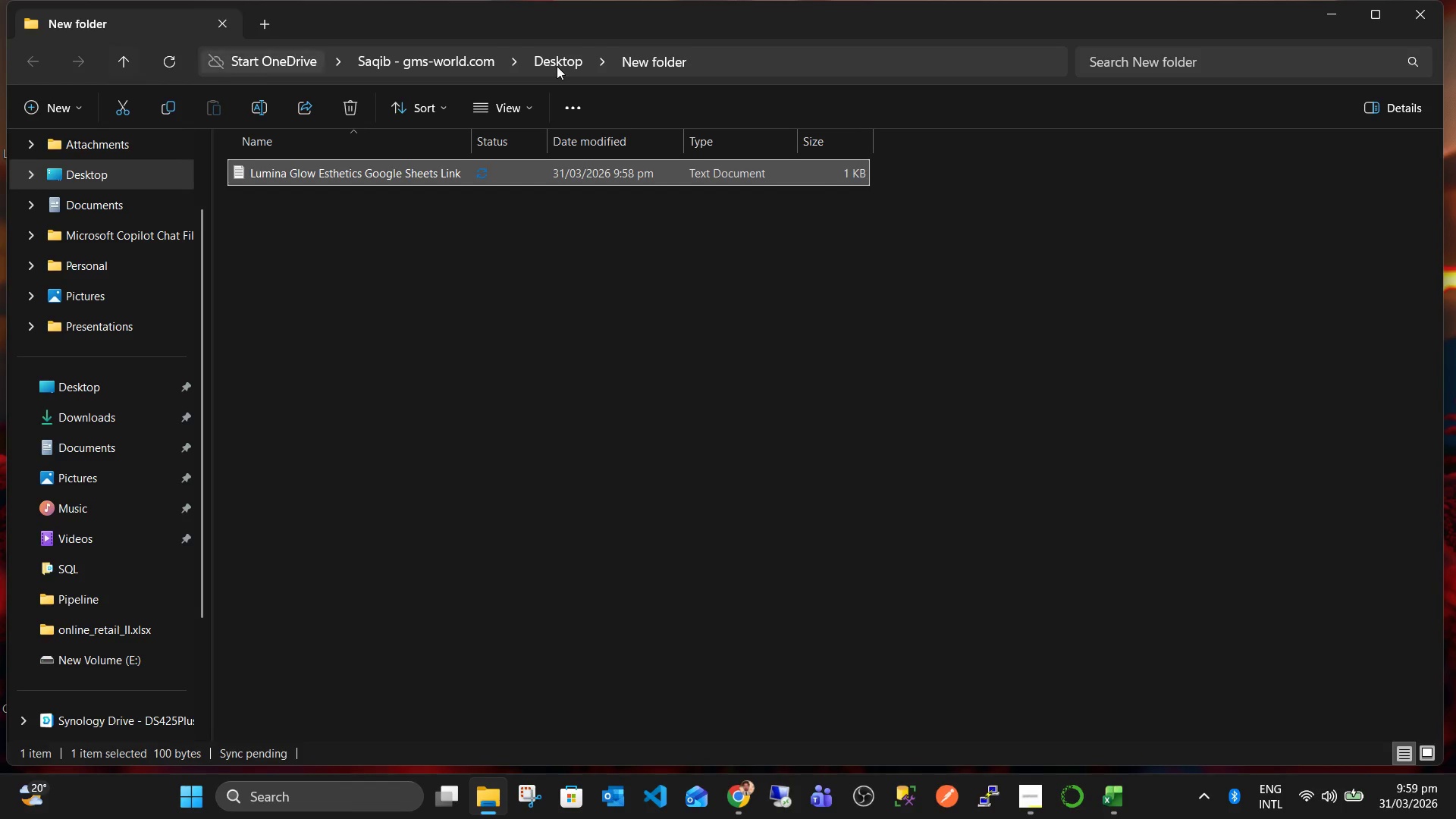 
left_click_drag(start_coordinate=[1211, 12], to_coordinate=[1340, 157])
 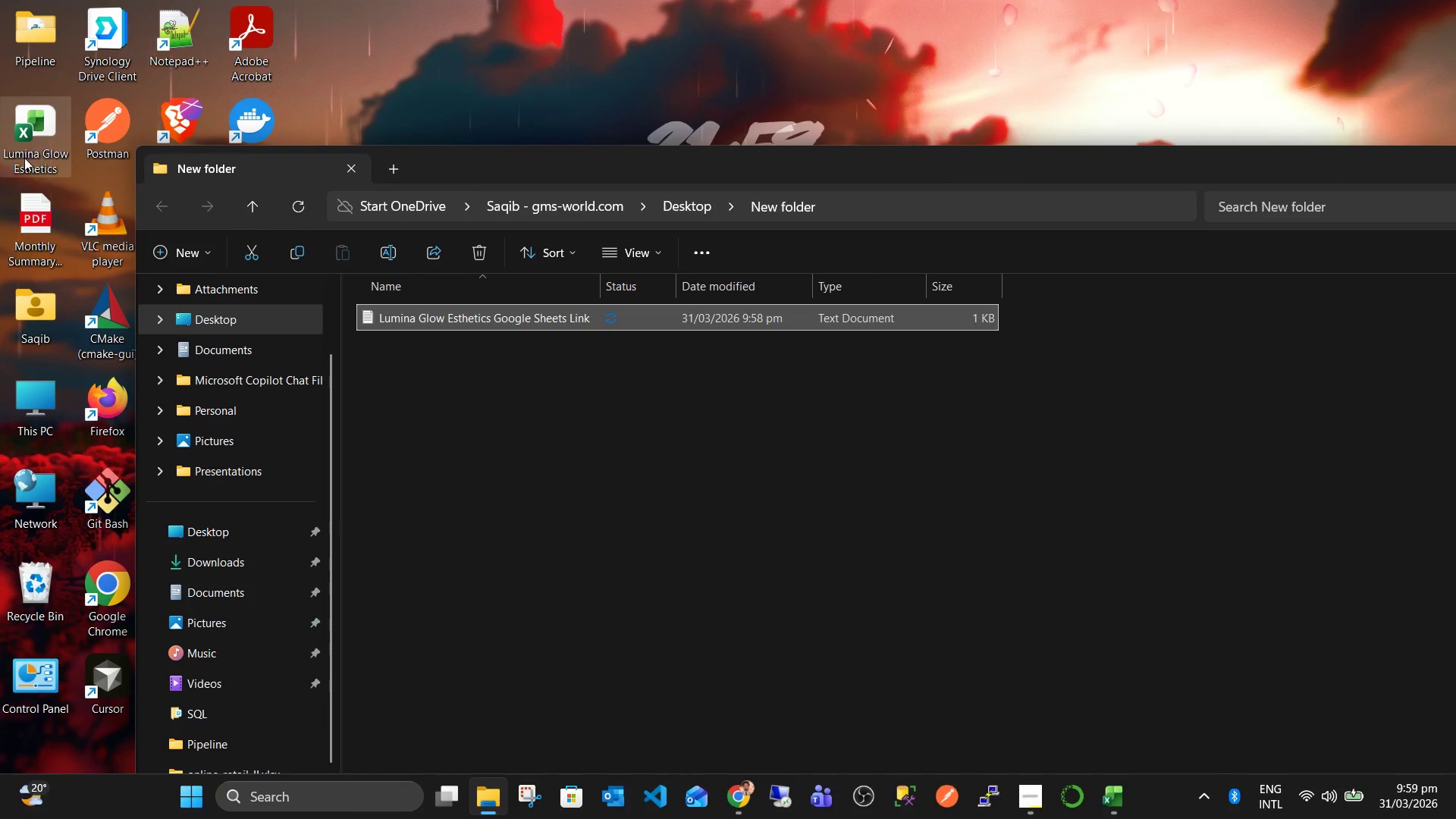 
left_click_drag(start_coordinate=[24, 158], to_coordinate=[482, 433])
 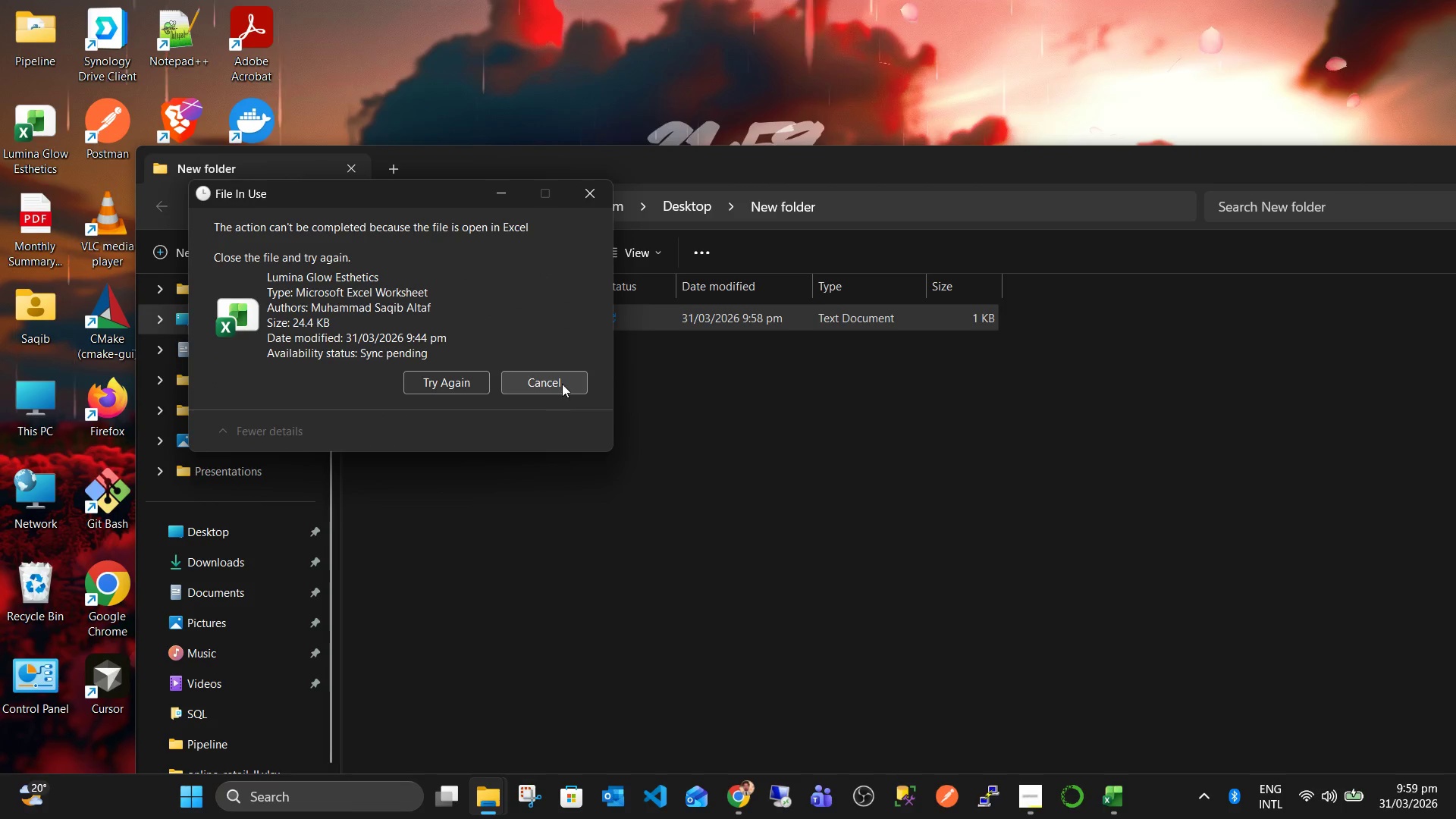 
left_click([564, 391])
 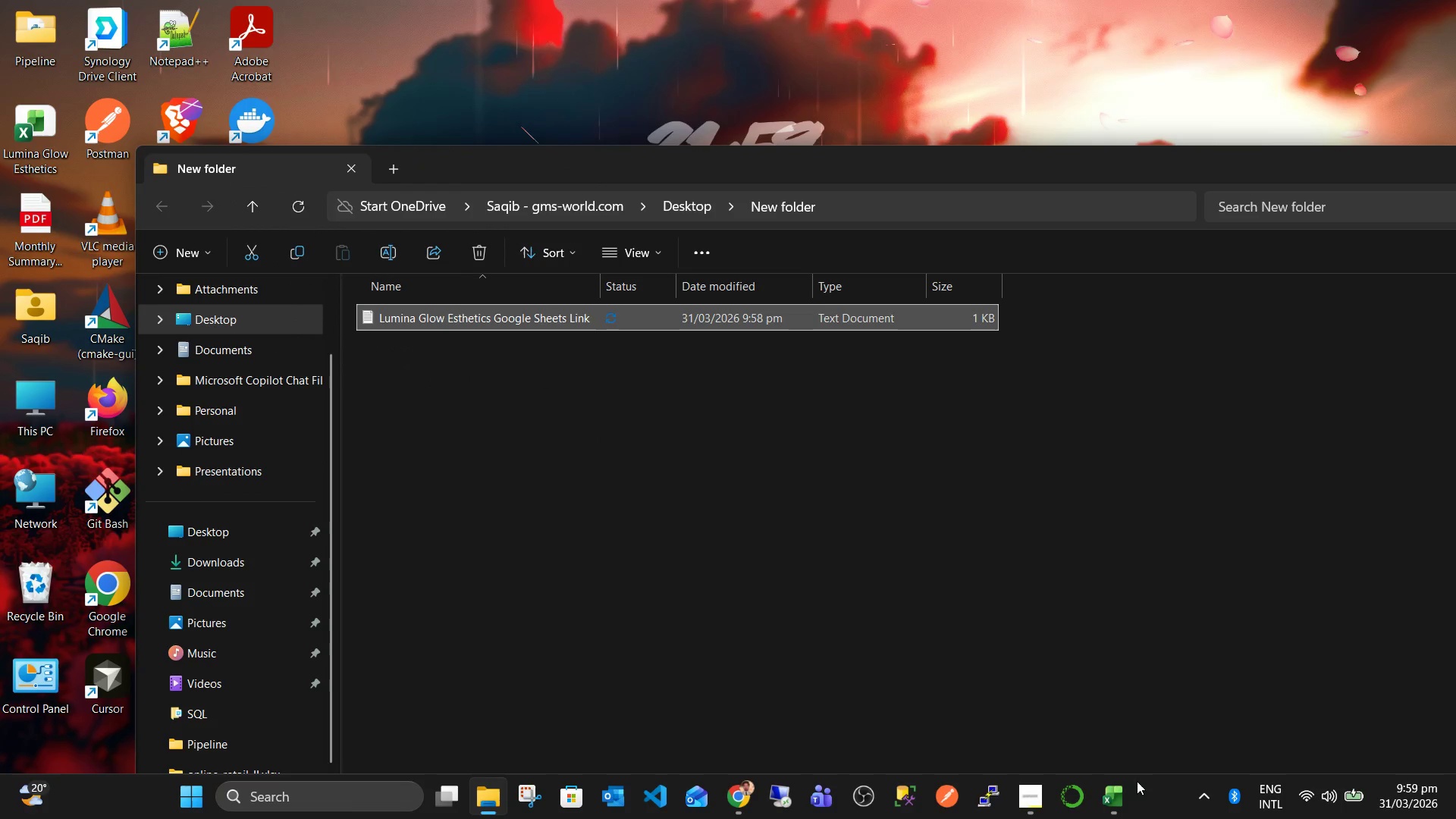 
left_click([1114, 814])
 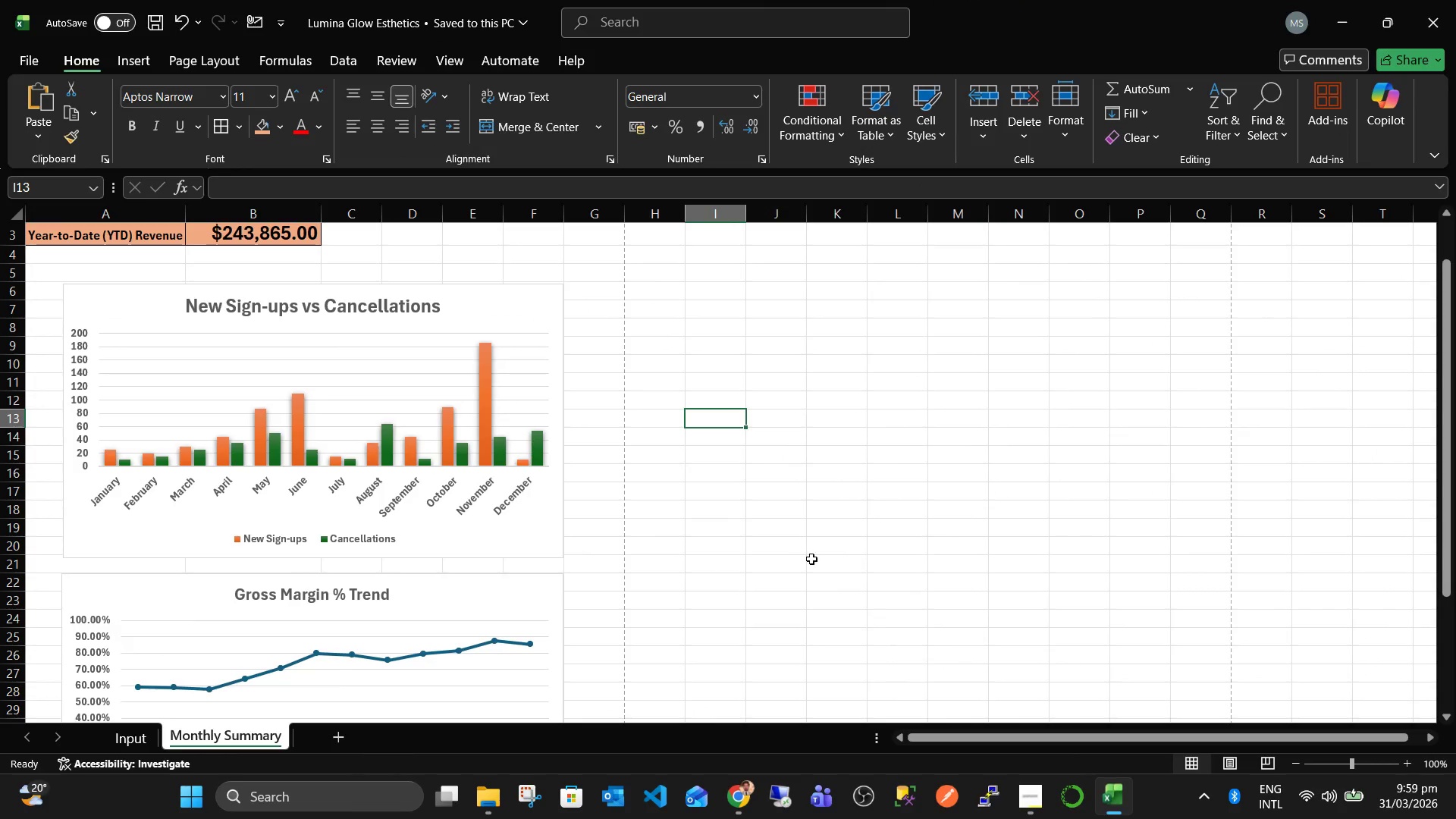 
left_click([806, 553])
 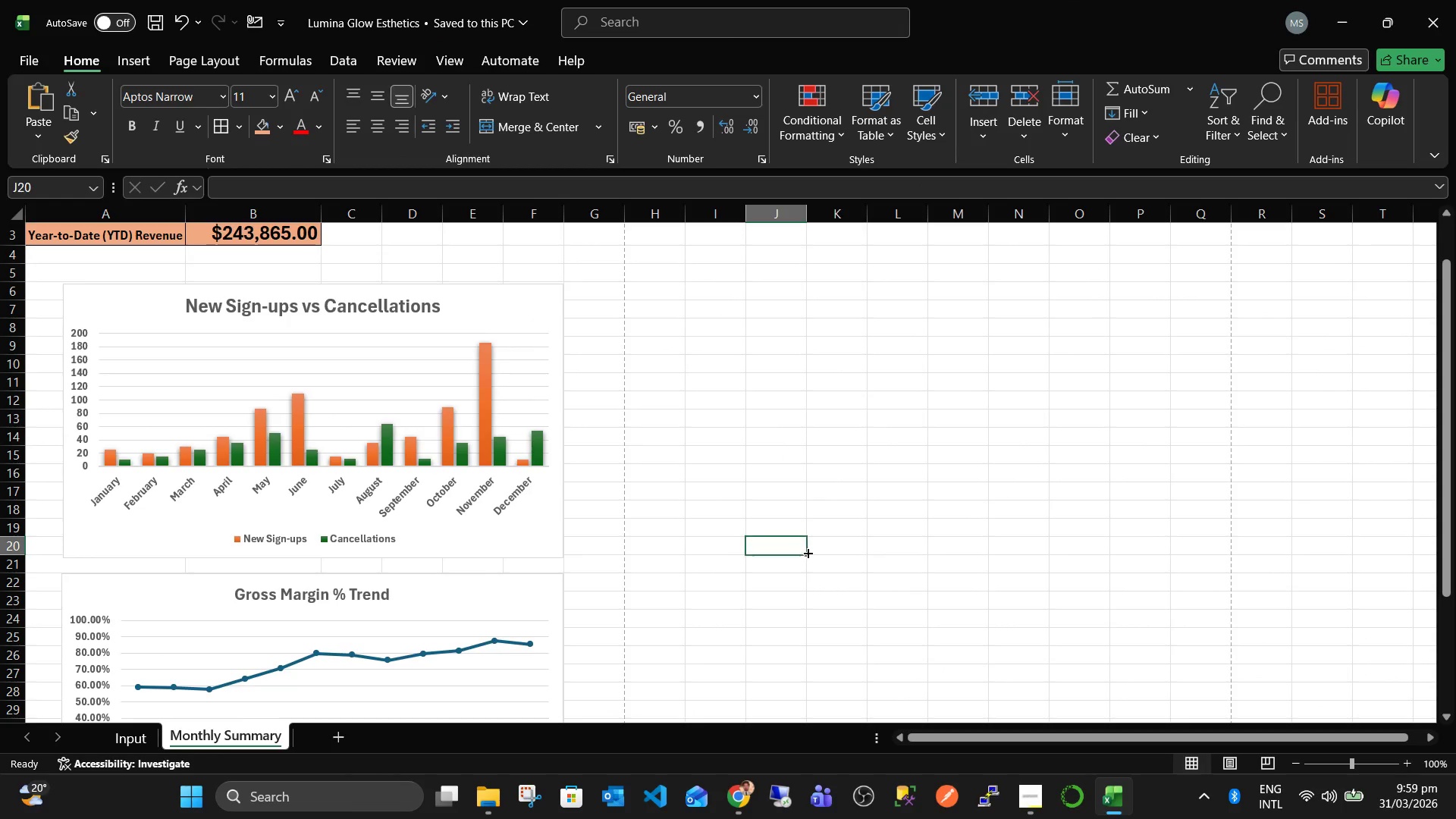 
key(Control+ControlLeft)
 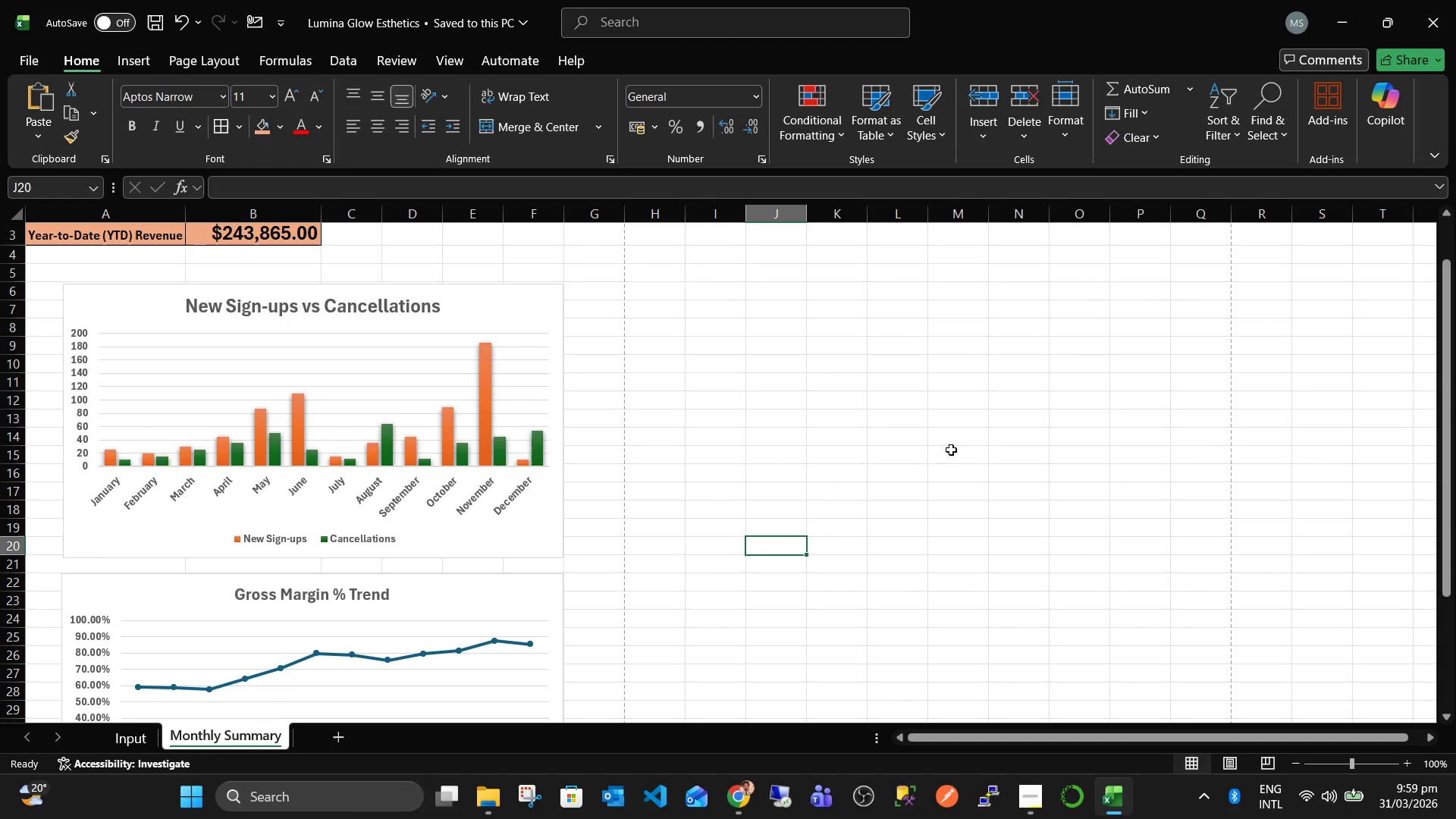 
key(Control+S)
 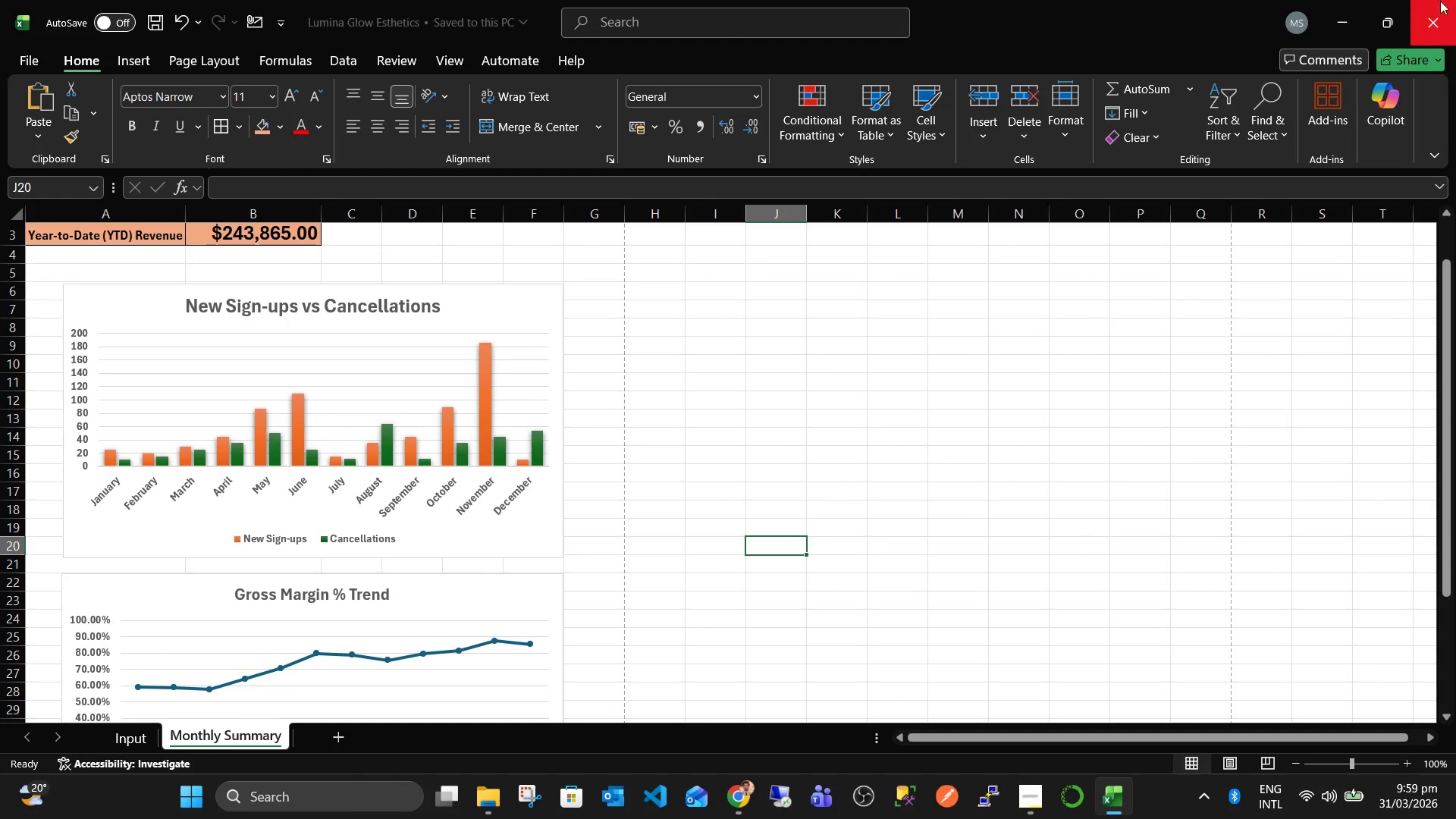 
left_click([1451, 0])
 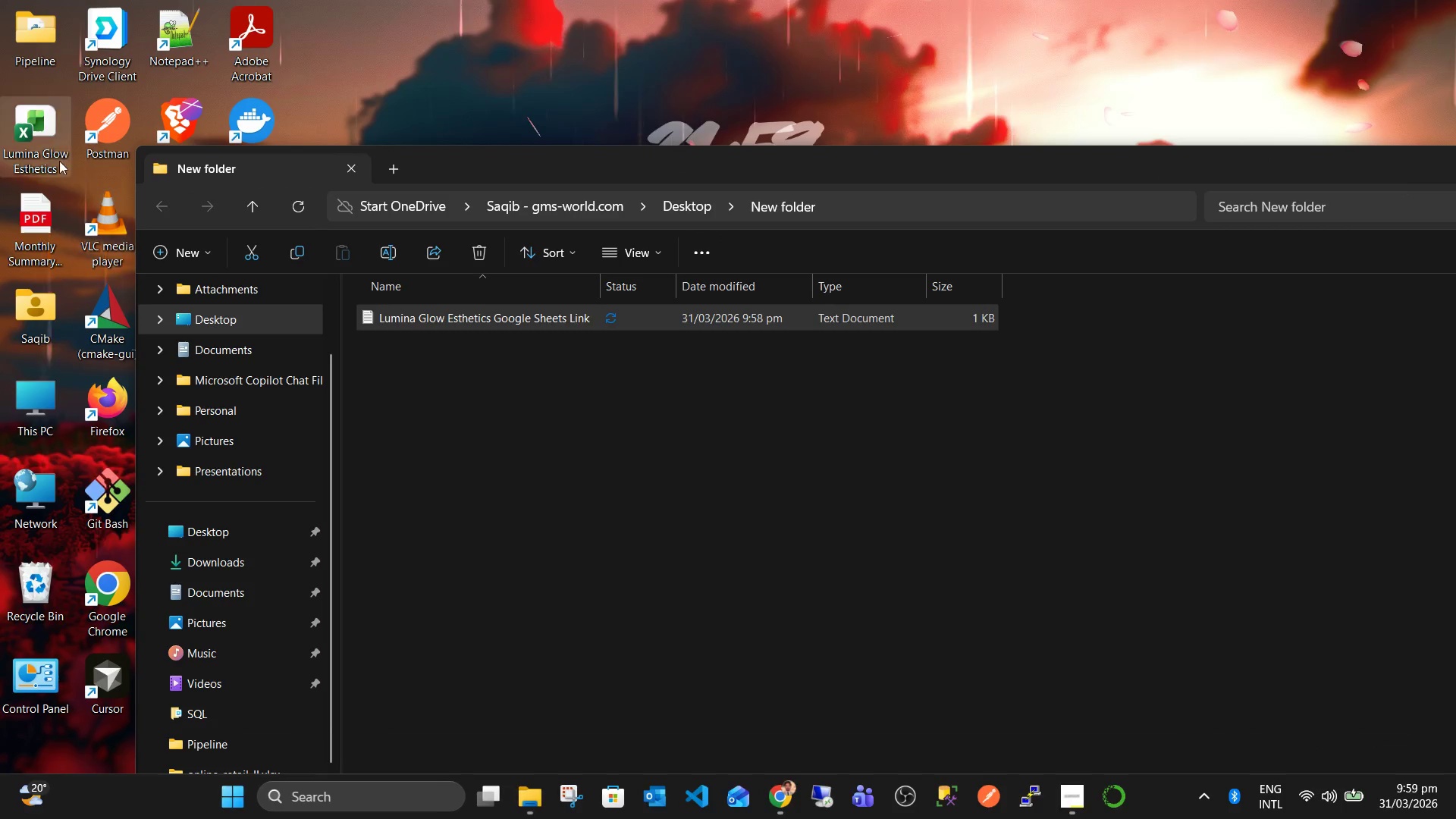 
left_click_drag(start_coordinate=[45, 141], to_coordinate=[510, 375])
 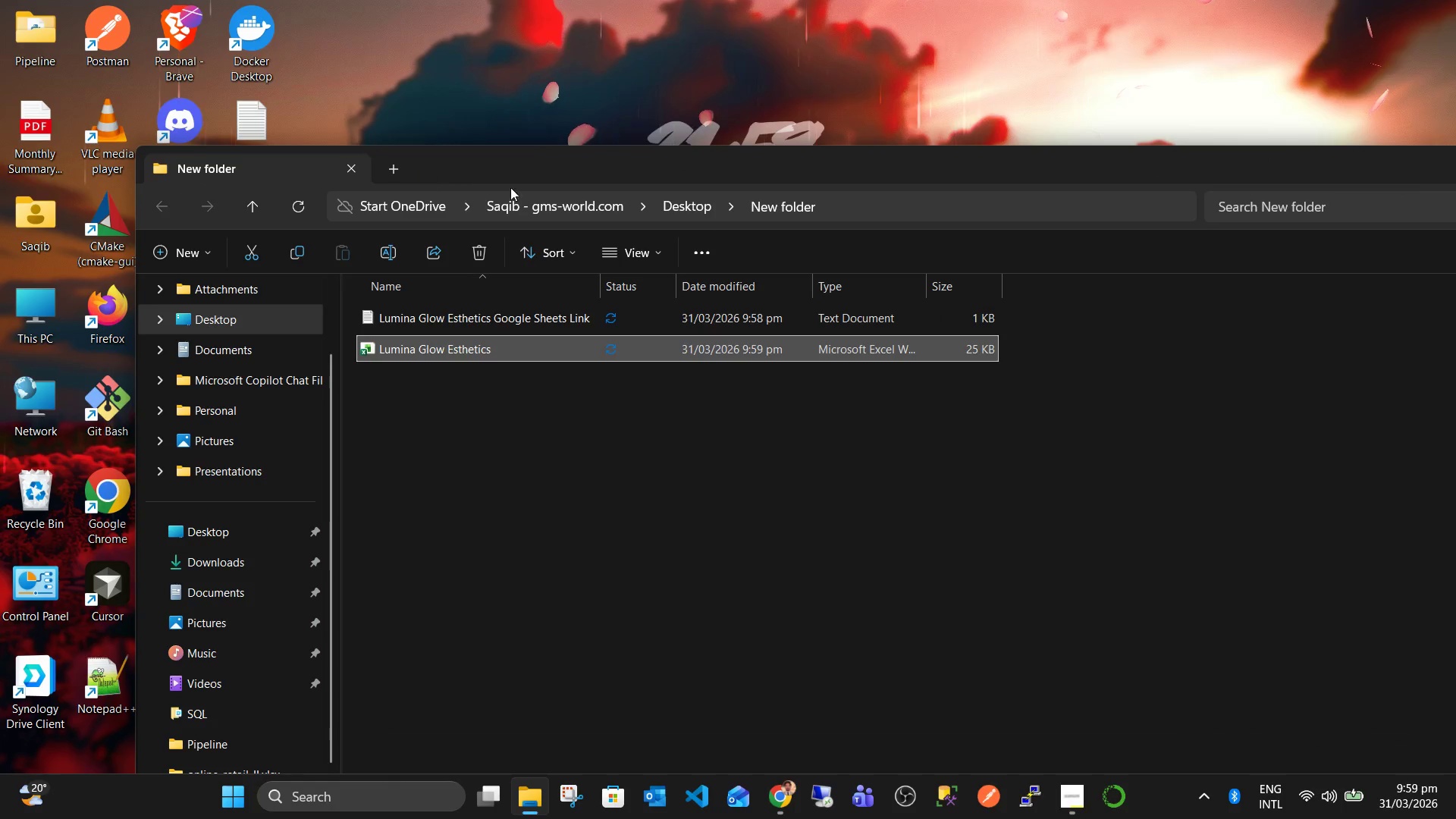 
left_click_drag(start_coordinate=[14, 142], to_coordinate=[469, 461])
 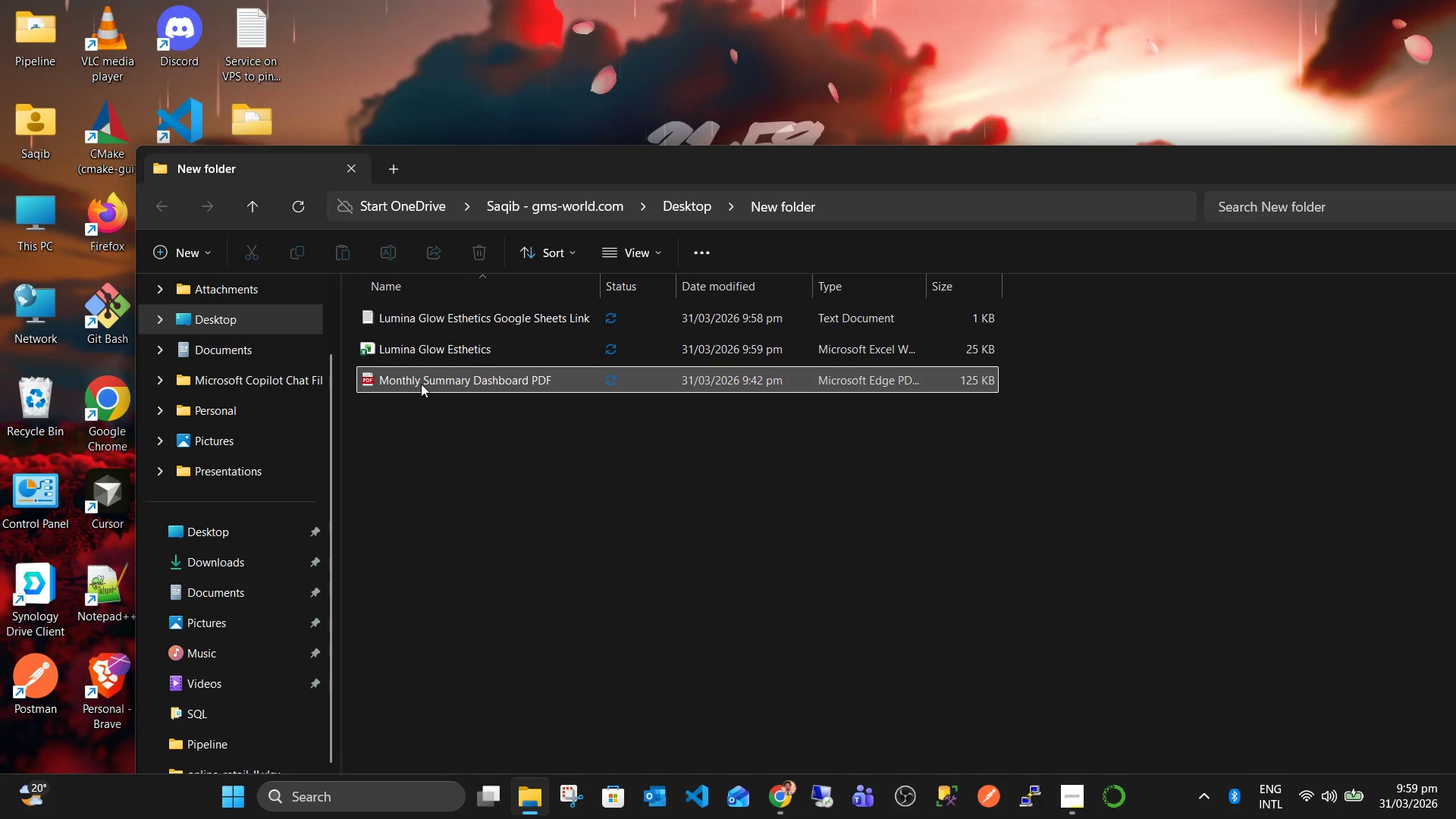 
wait(5.98)
 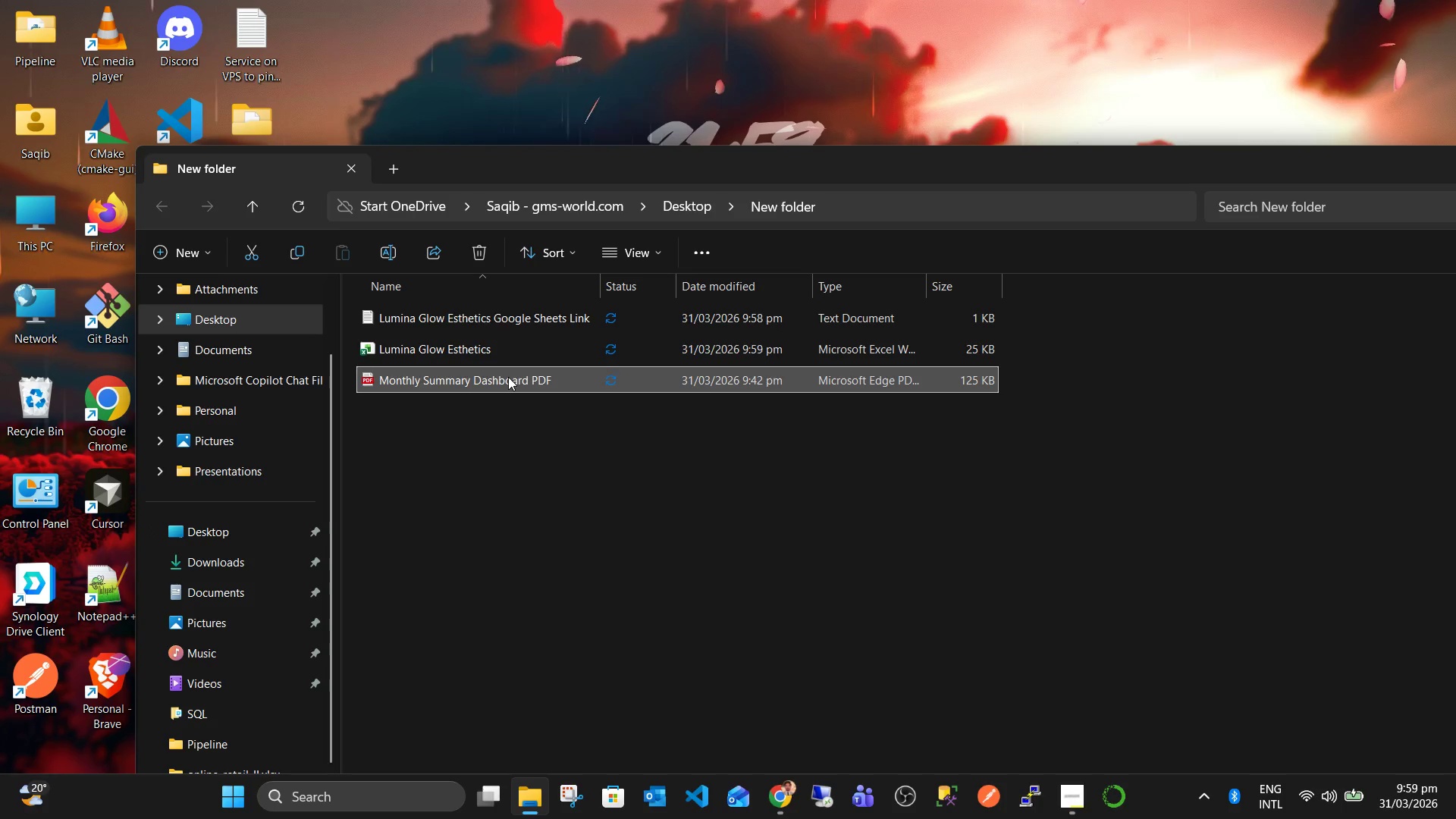 
mouse_move([442, 372])
 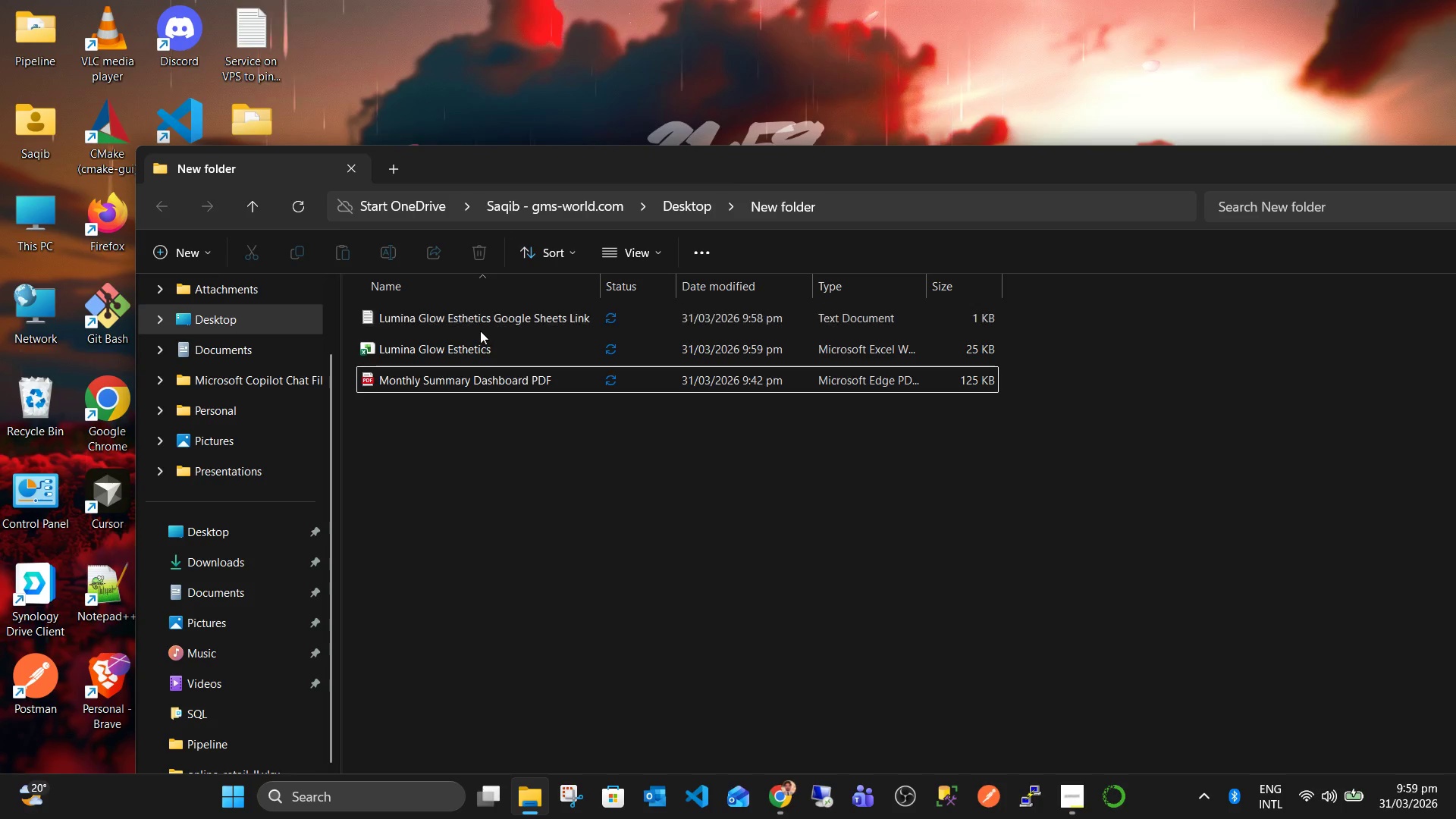 
left_click([1070, 795])